 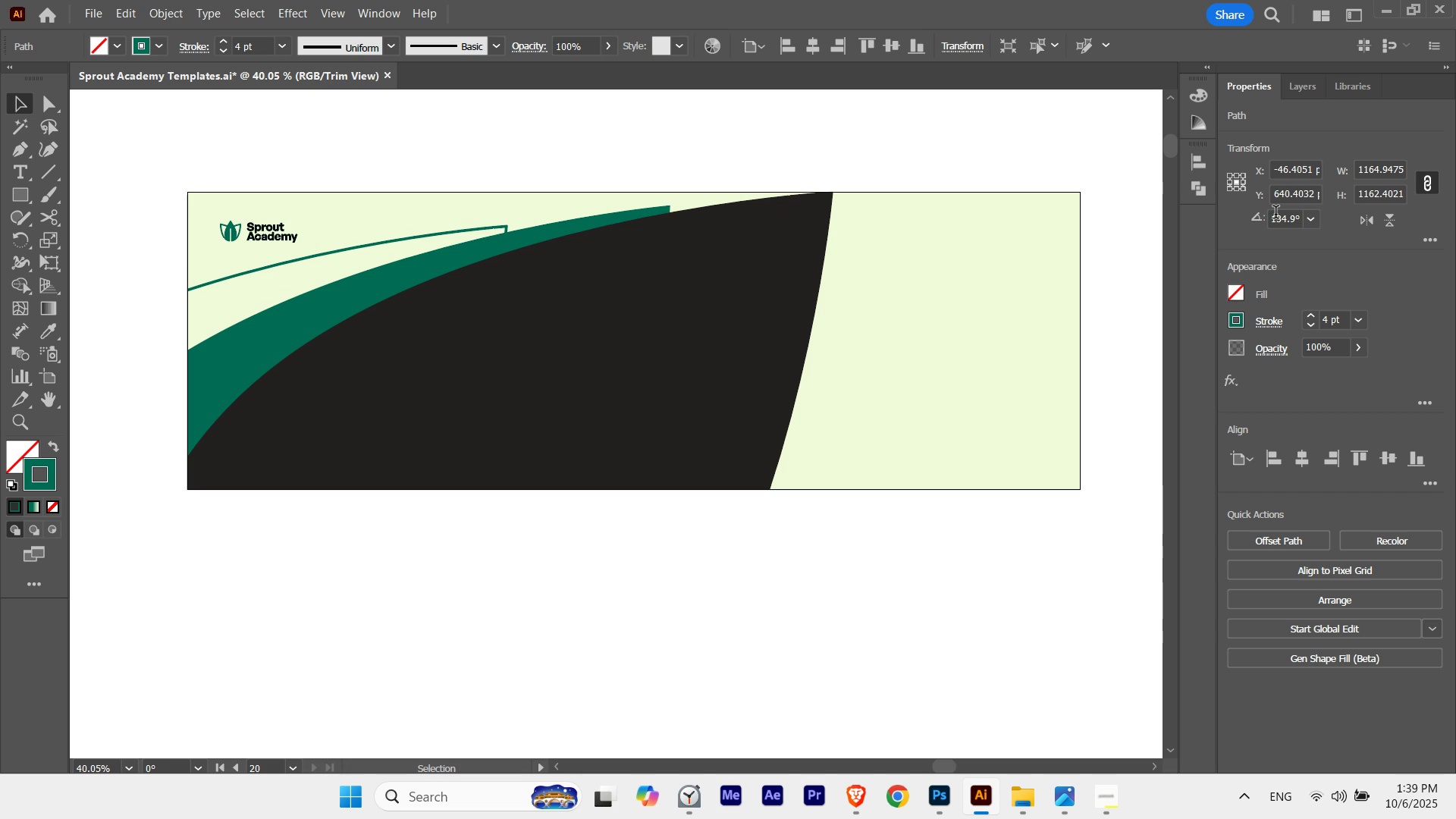 
key(ArrowUp)
 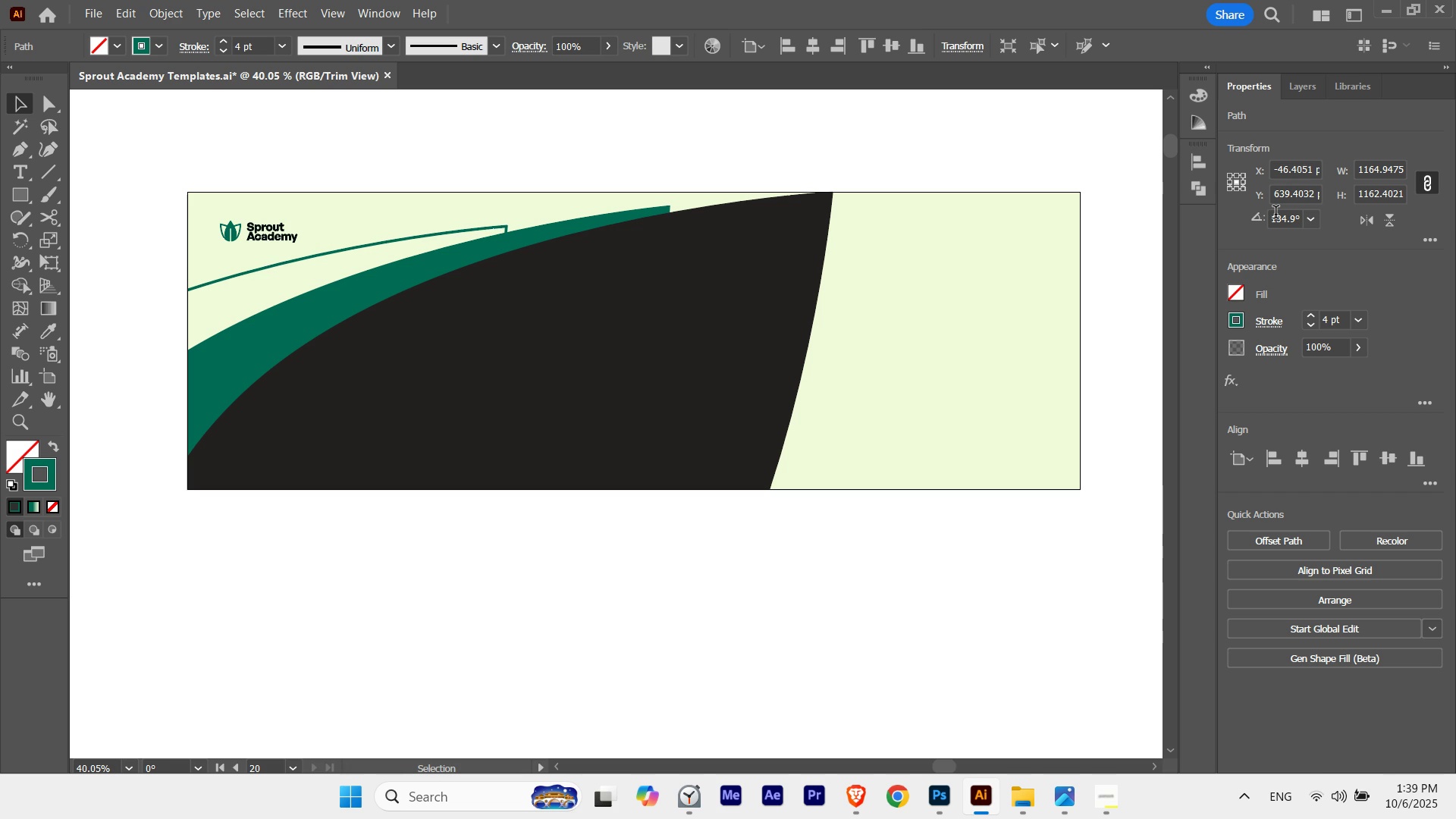 
key(ArrowDown)
 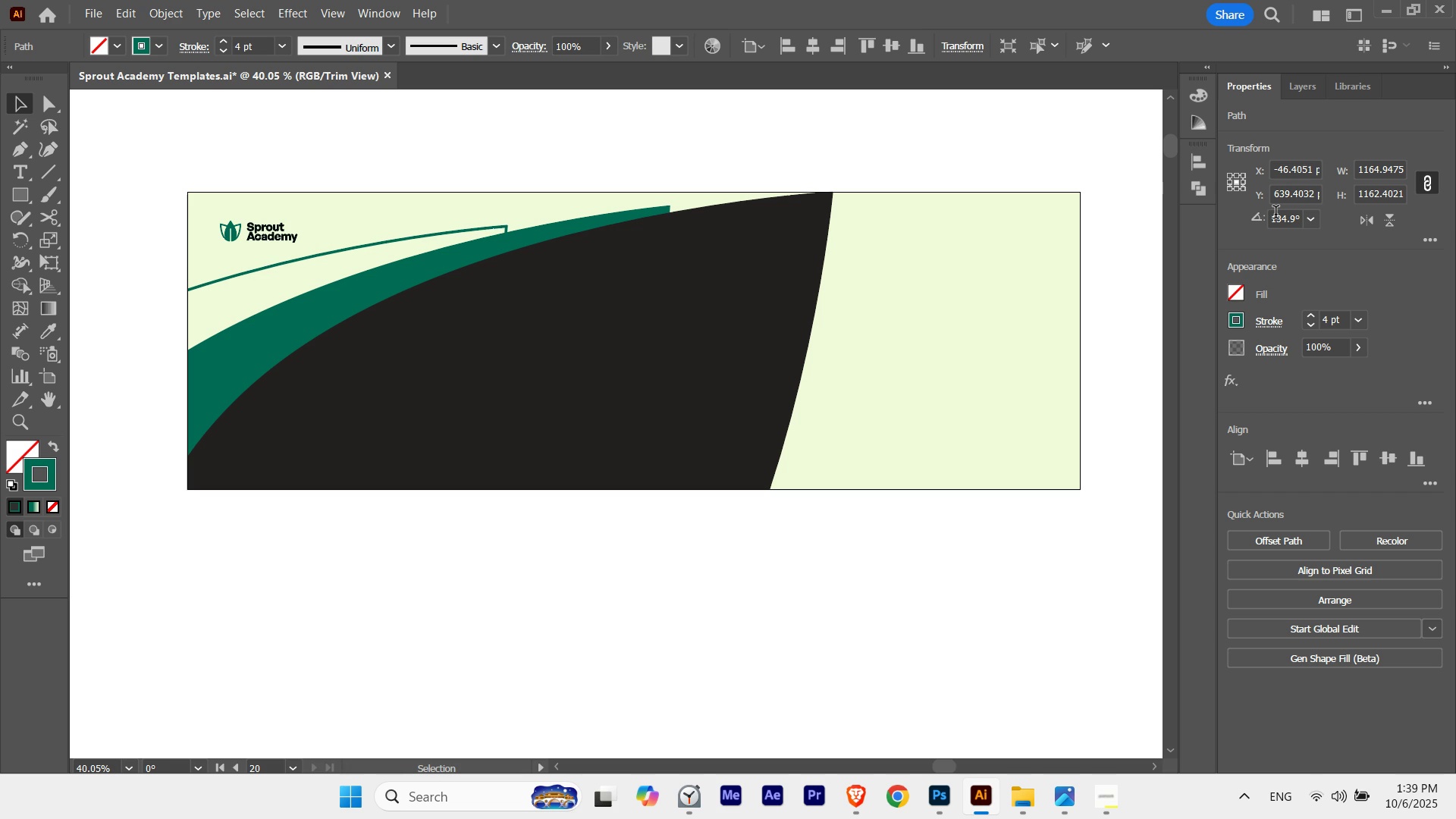 
key(ArrowUp)
 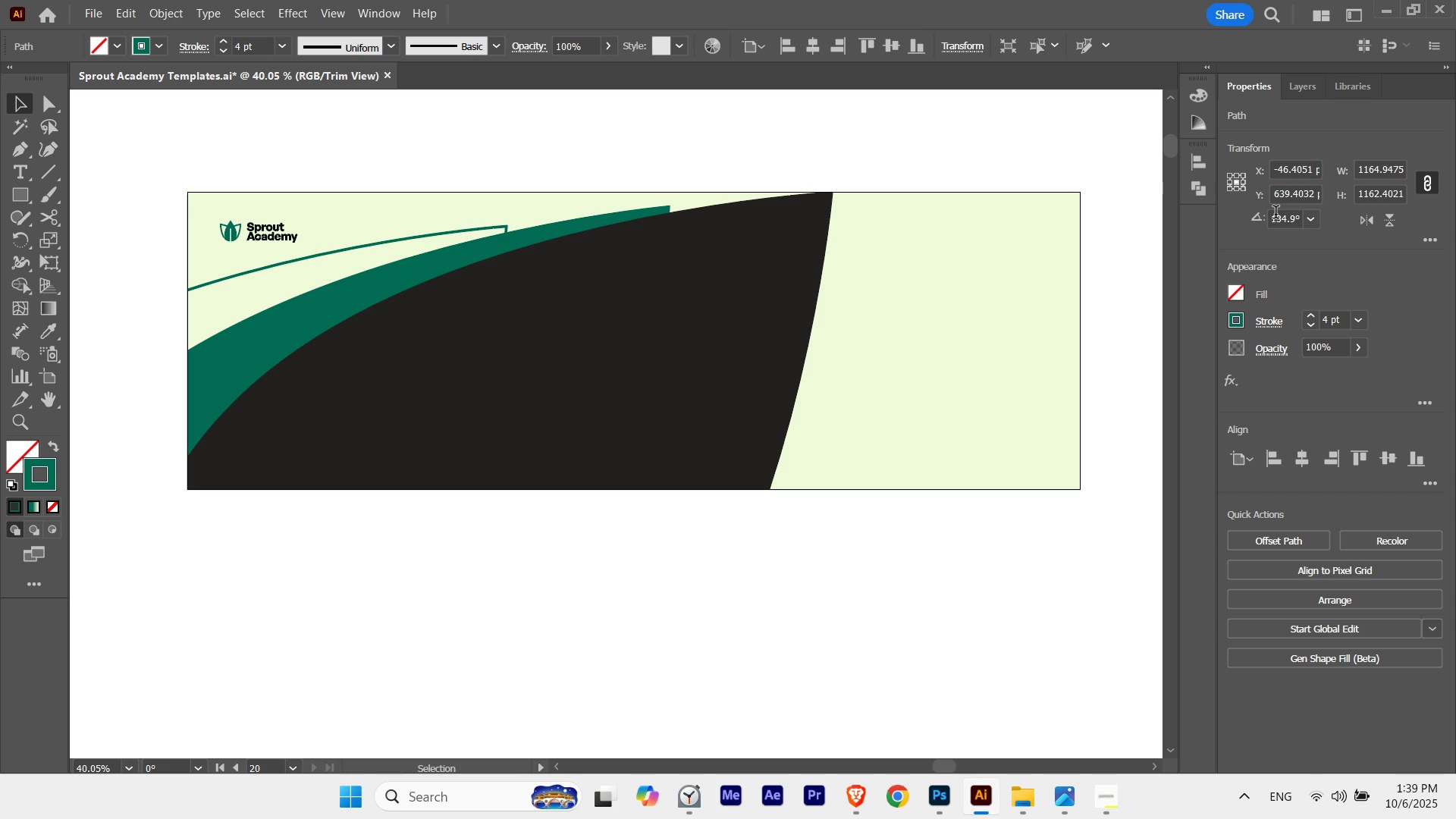 
key(ArrowDown)
 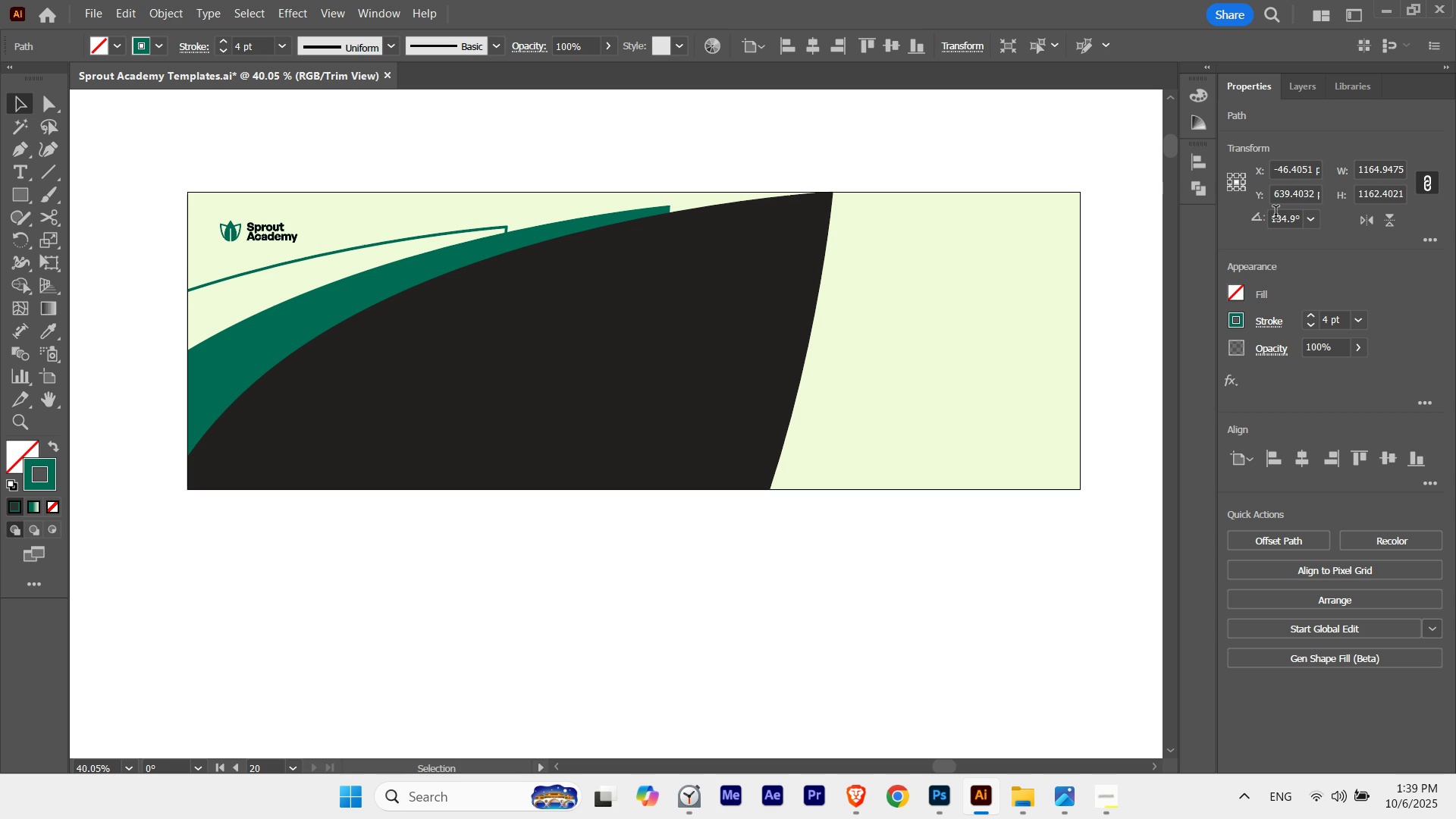 
key(ArrowDown)
 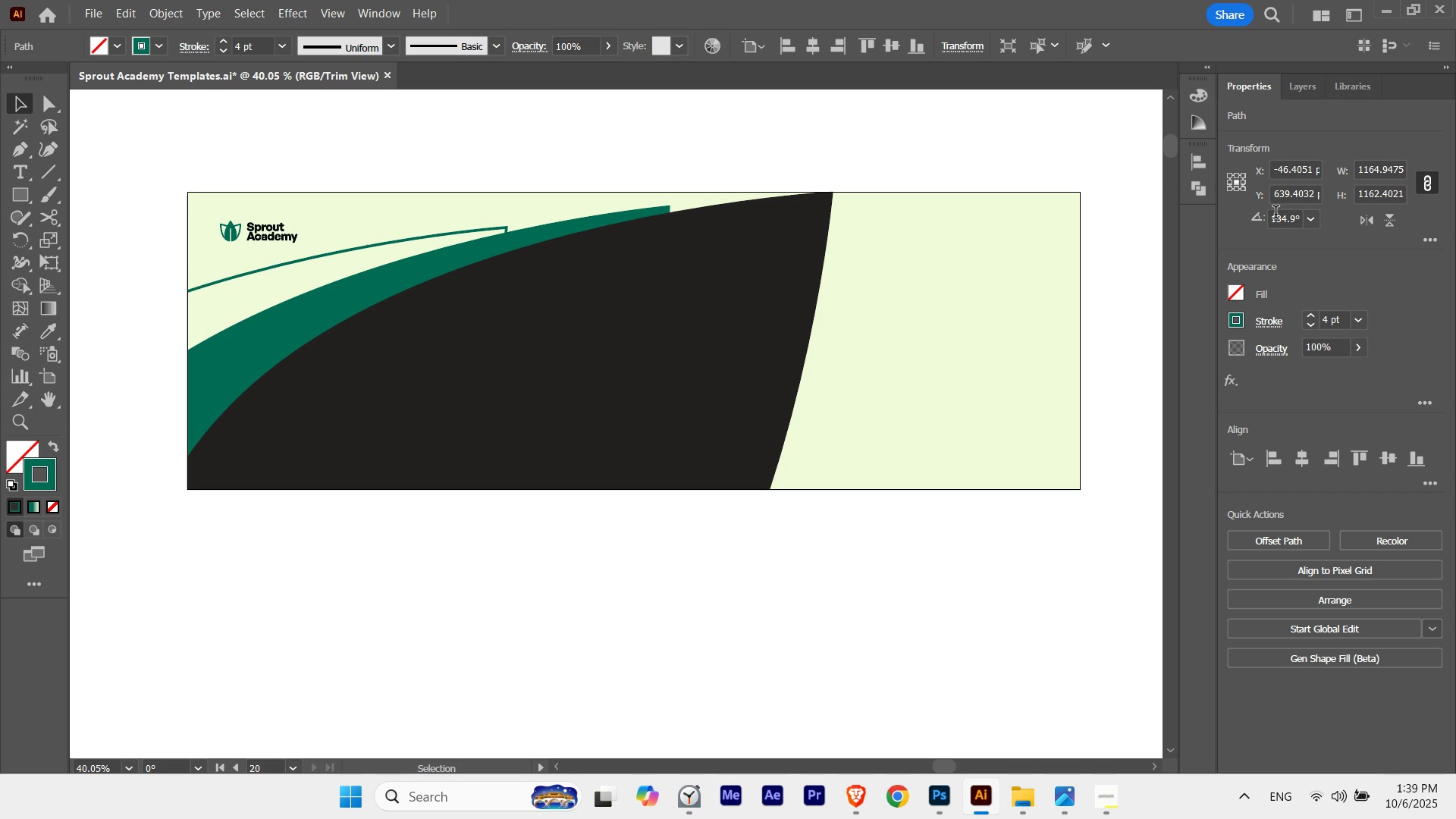 
key(ArrowUp)
 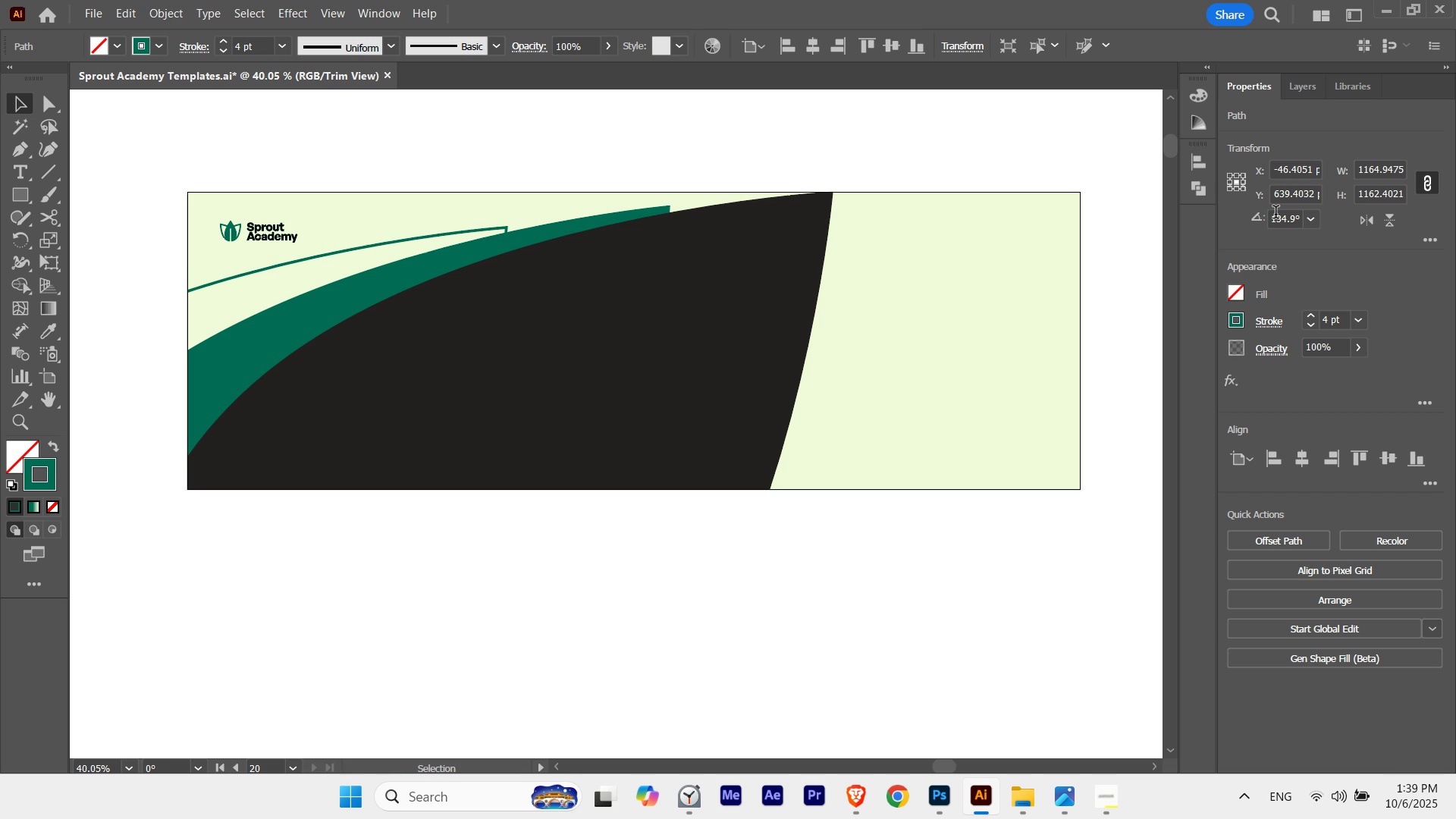 
key(ArrowDown)